 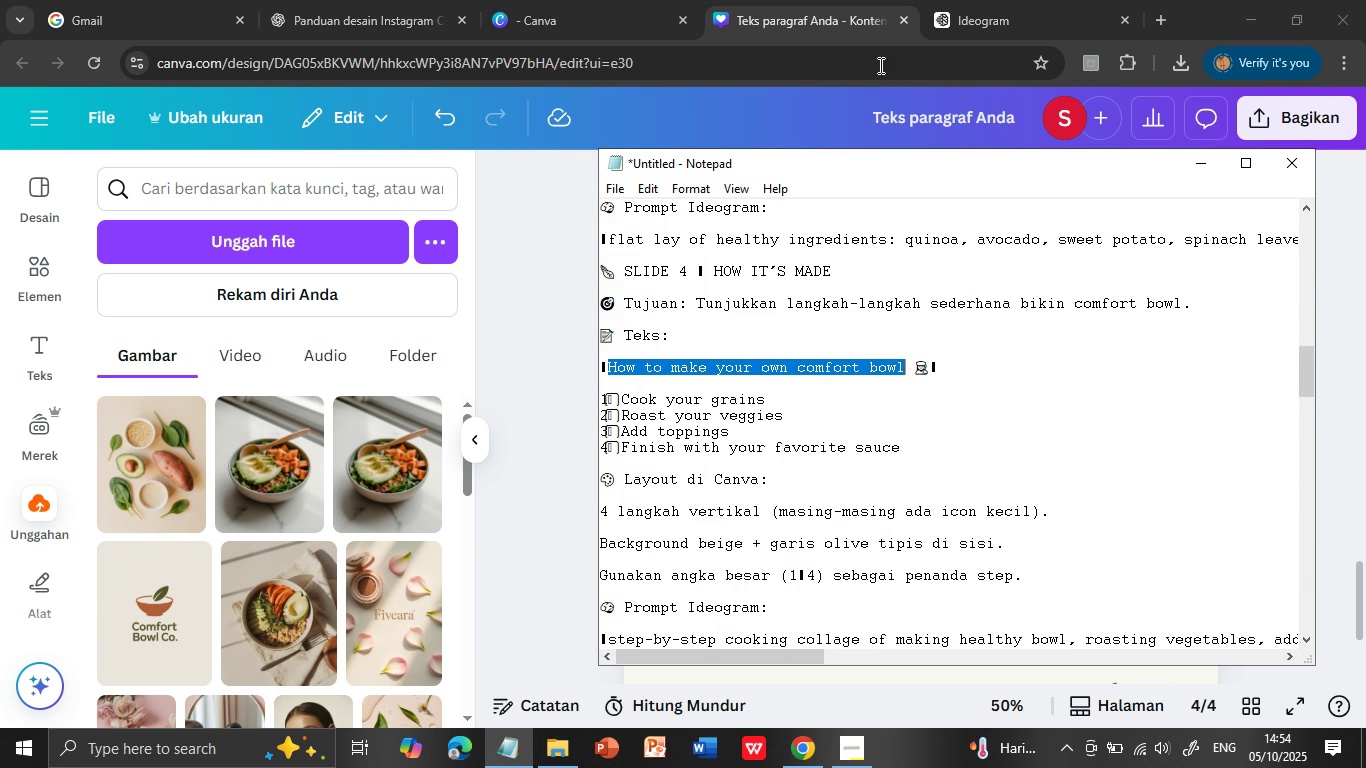 
left_click([841, 6])
 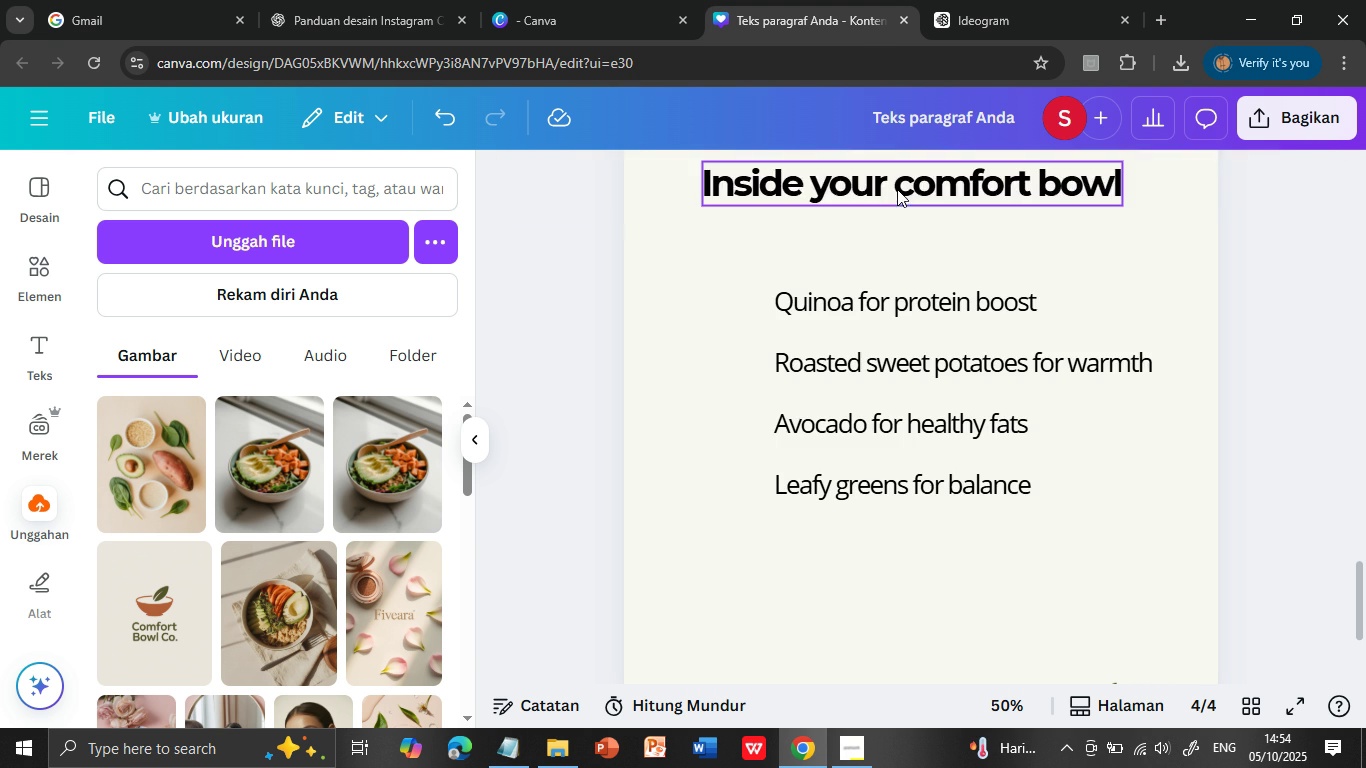 
double_click([897, 189])
 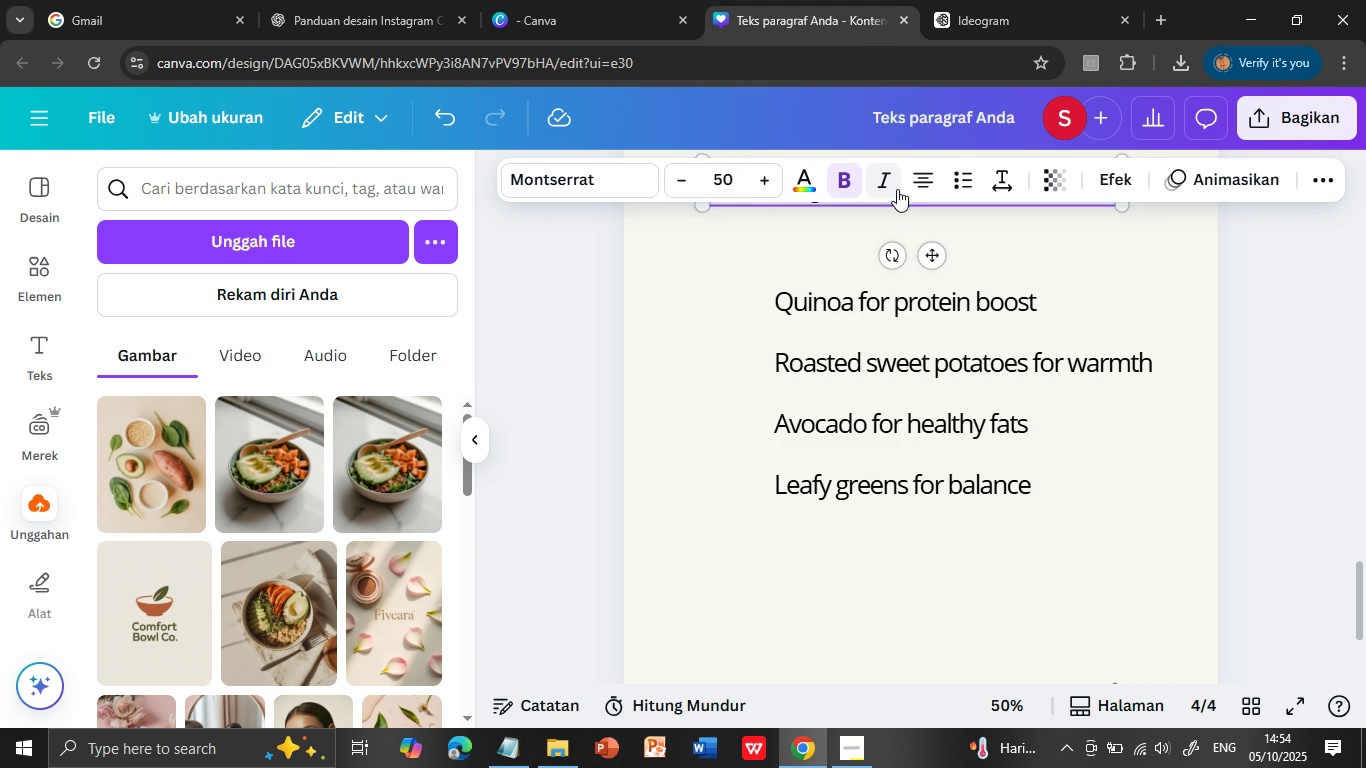 
triple_click([897, 189])
 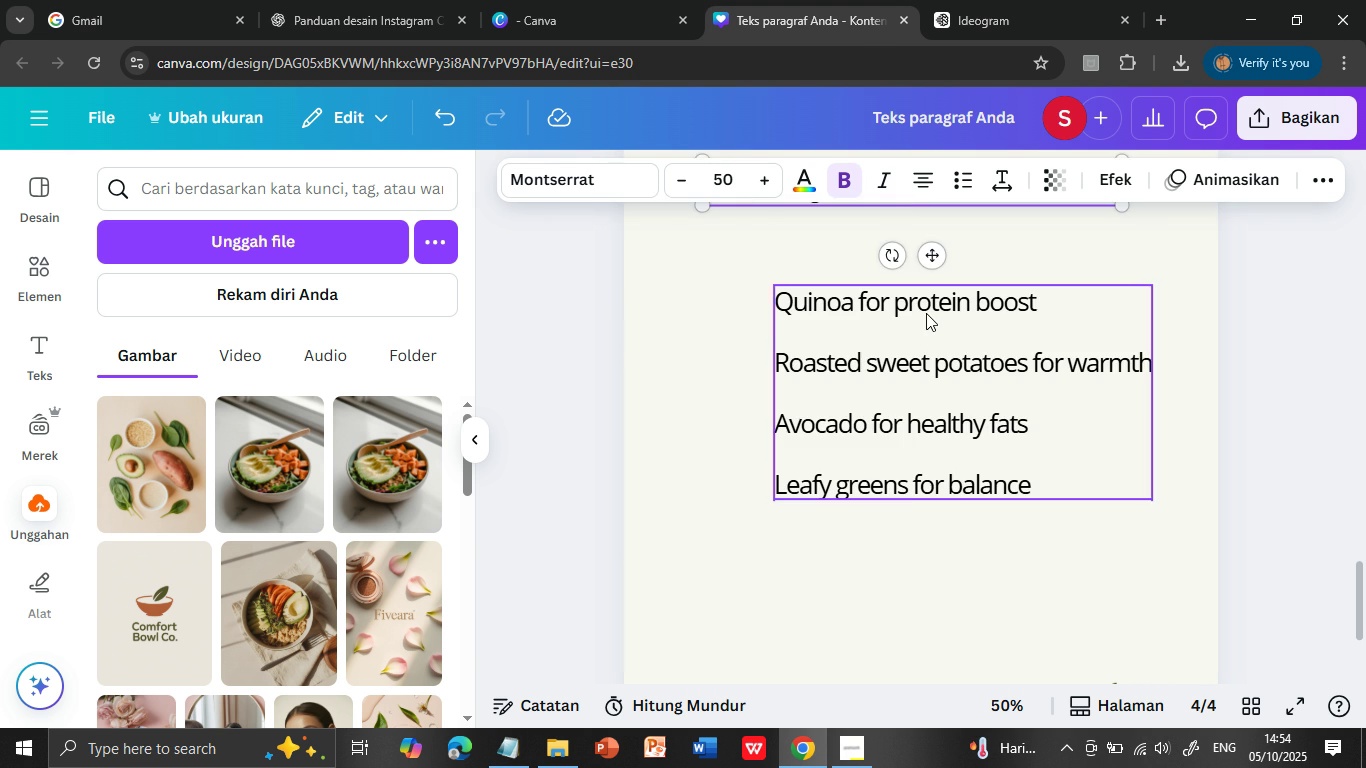 
scroll: coordinate [931, 318], scroll_direction: up, amount: 2.0
 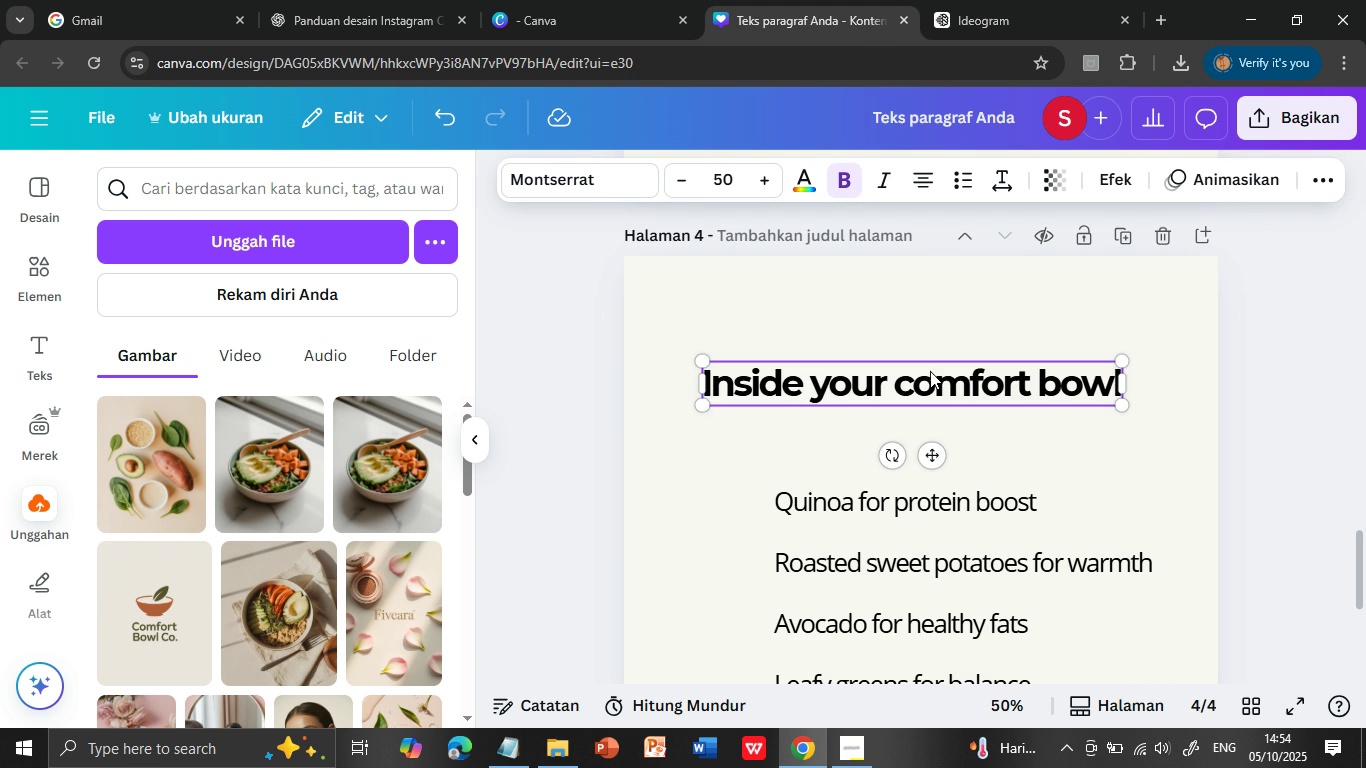 
left_click([930, 371])
 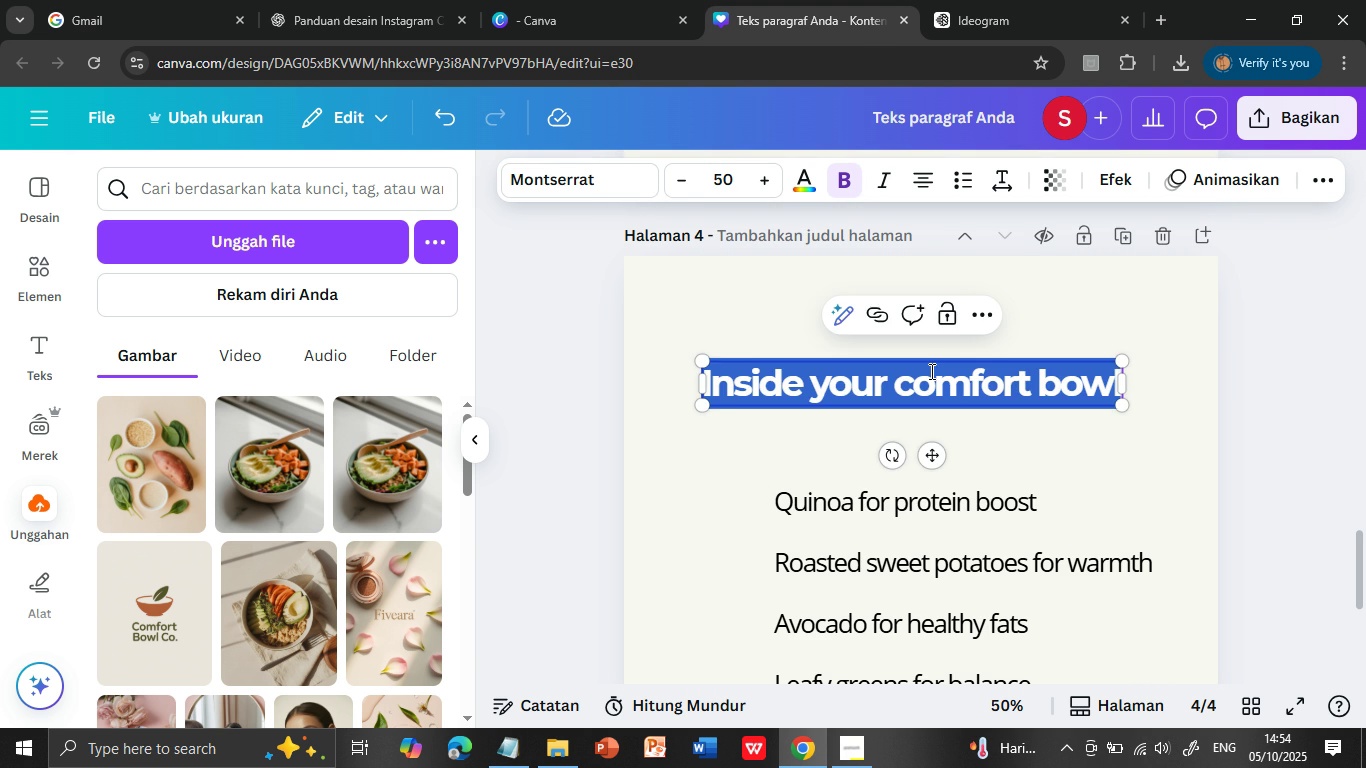 
triple_click([930, 371])
 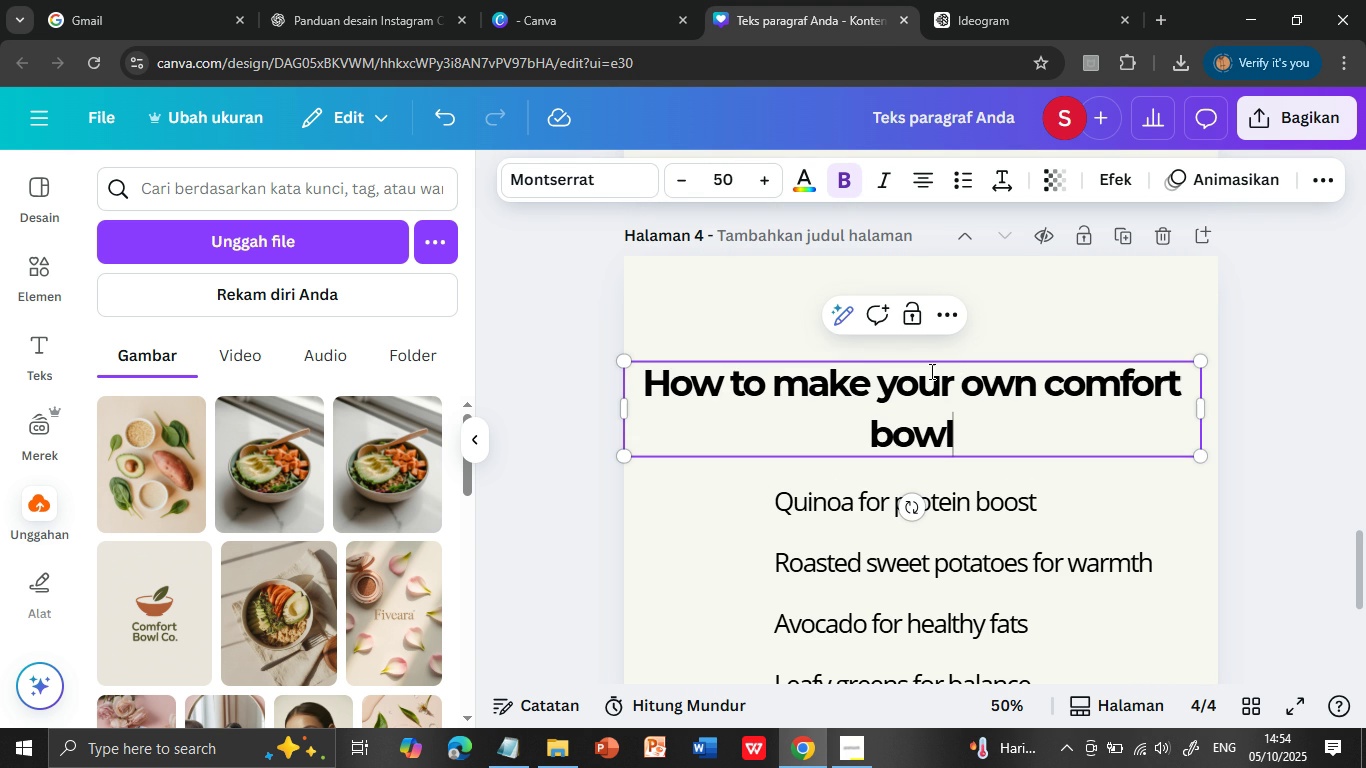 
double_click([930, 371])